 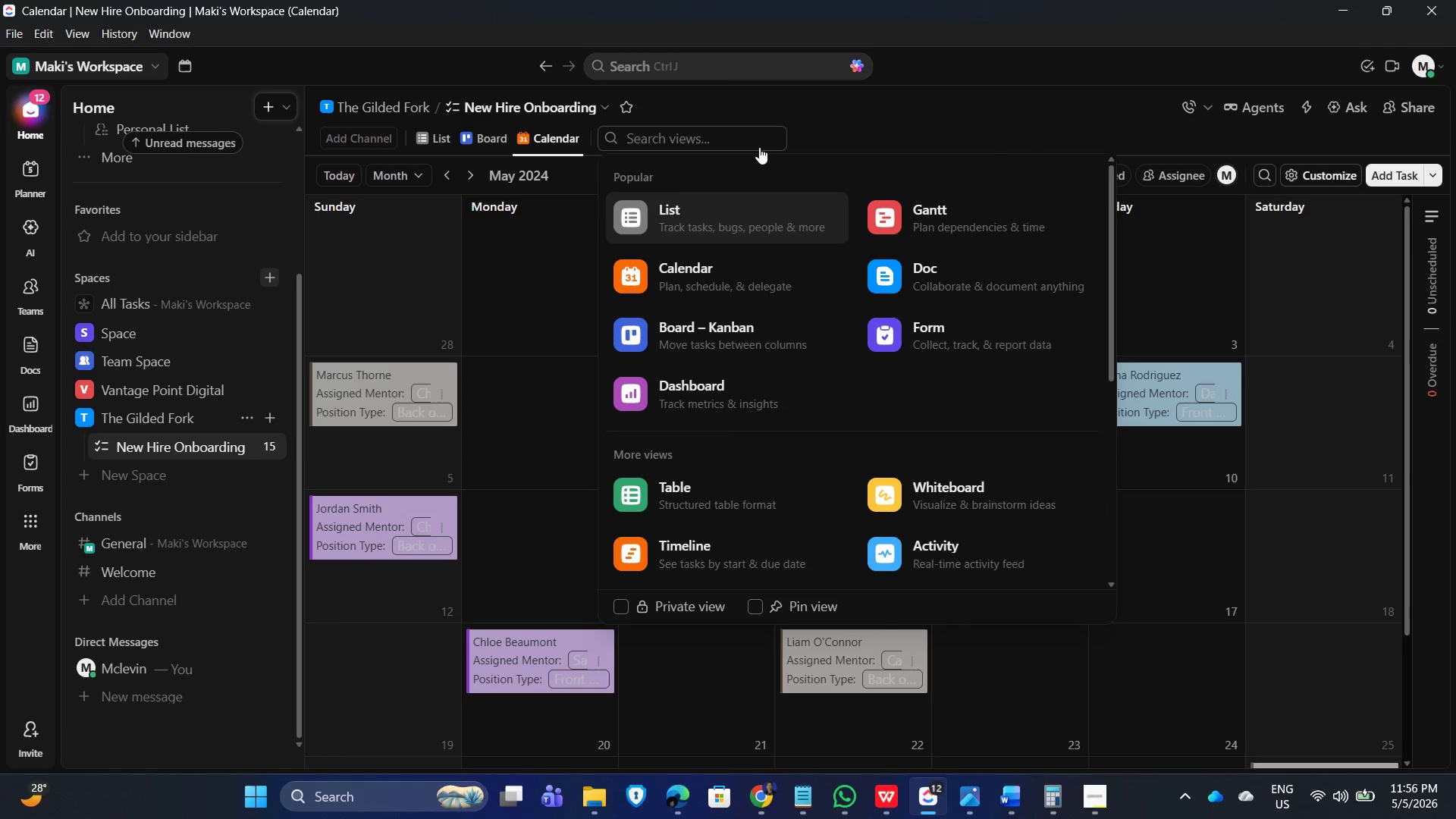 
left_click([703, 222])
 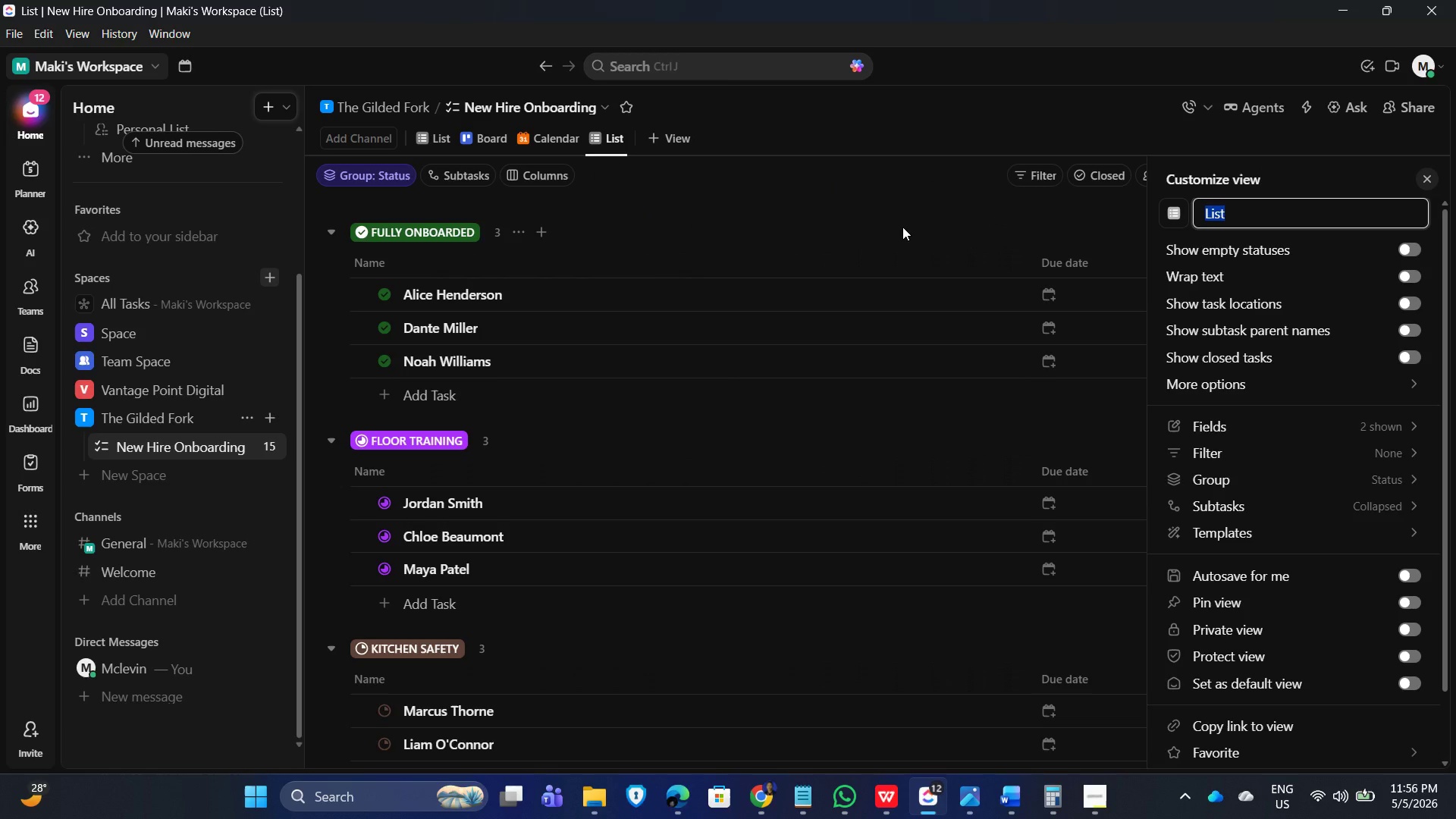 
left_click([1062, 265])
 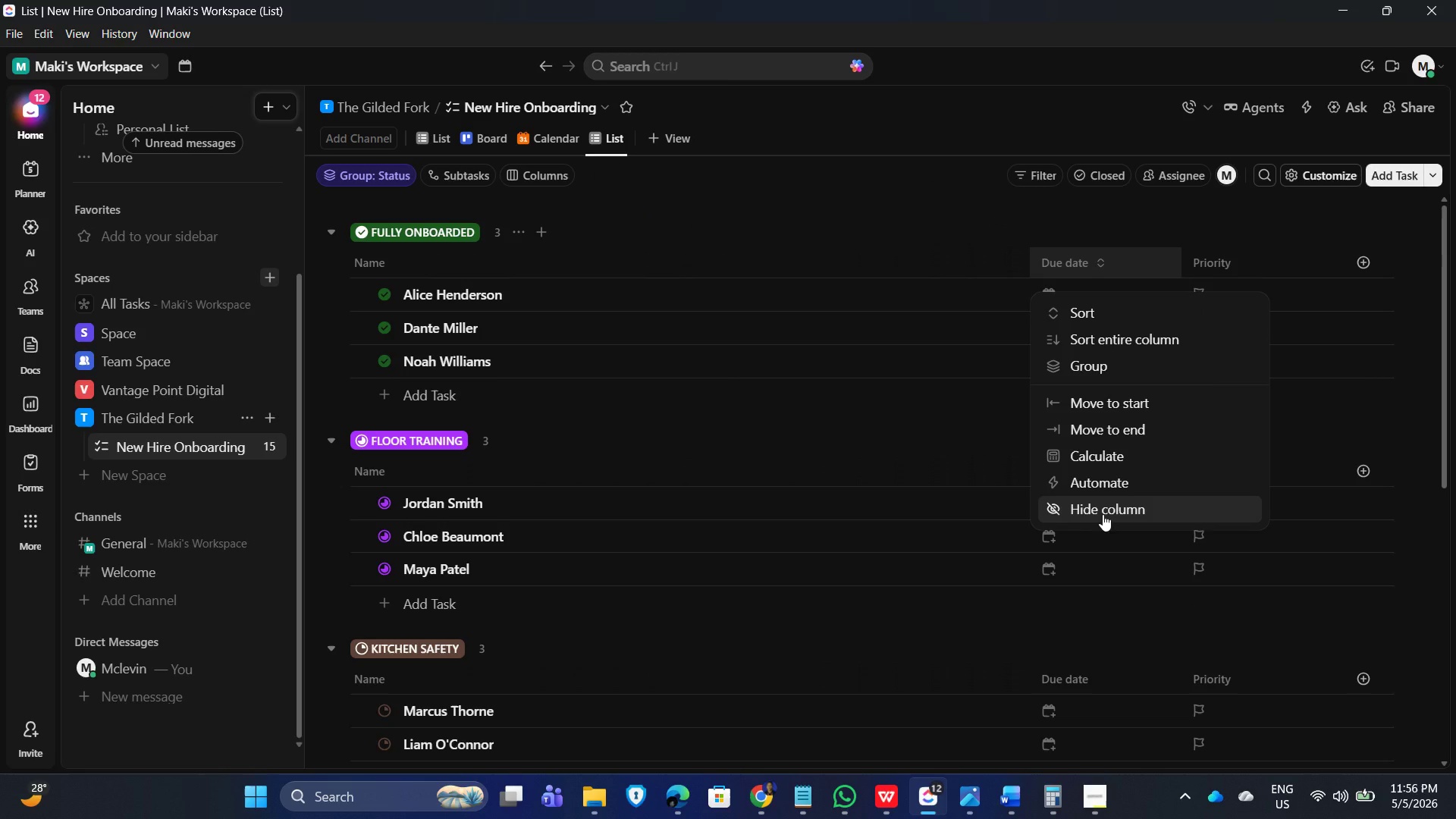 
left_click([1103, 514])
 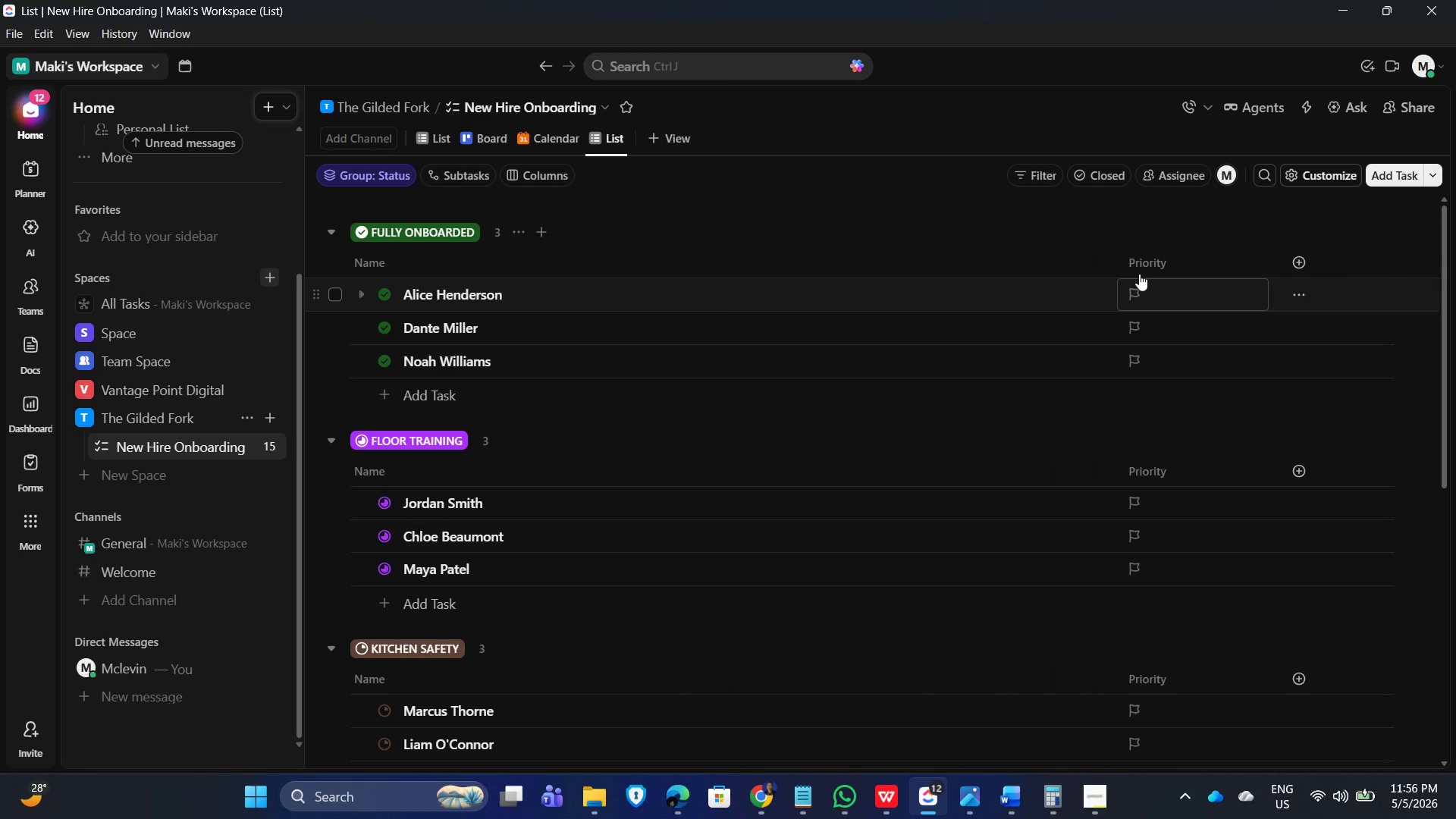 
left_click([1135, 266])
 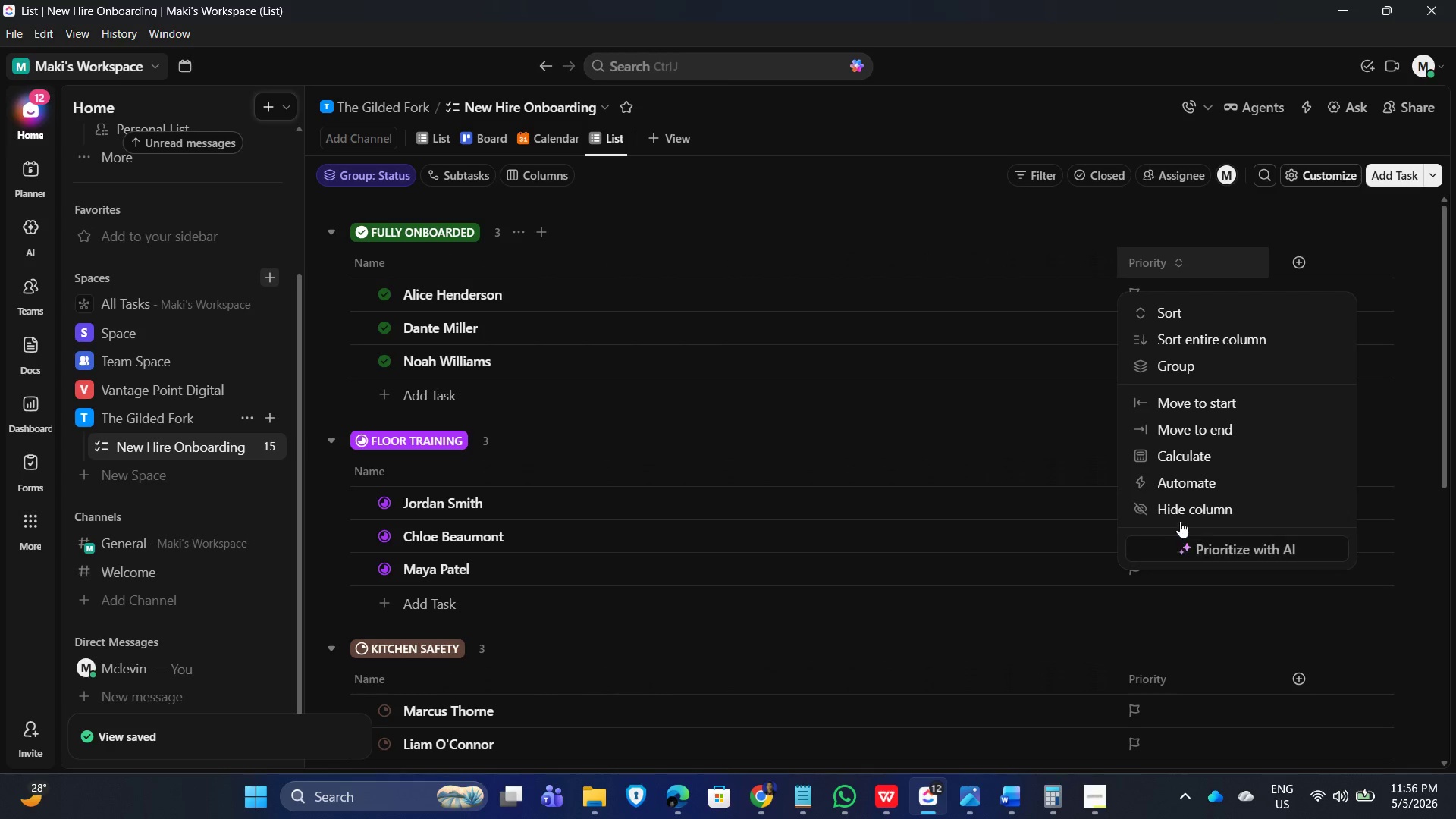 
left_click([1178, 516])
 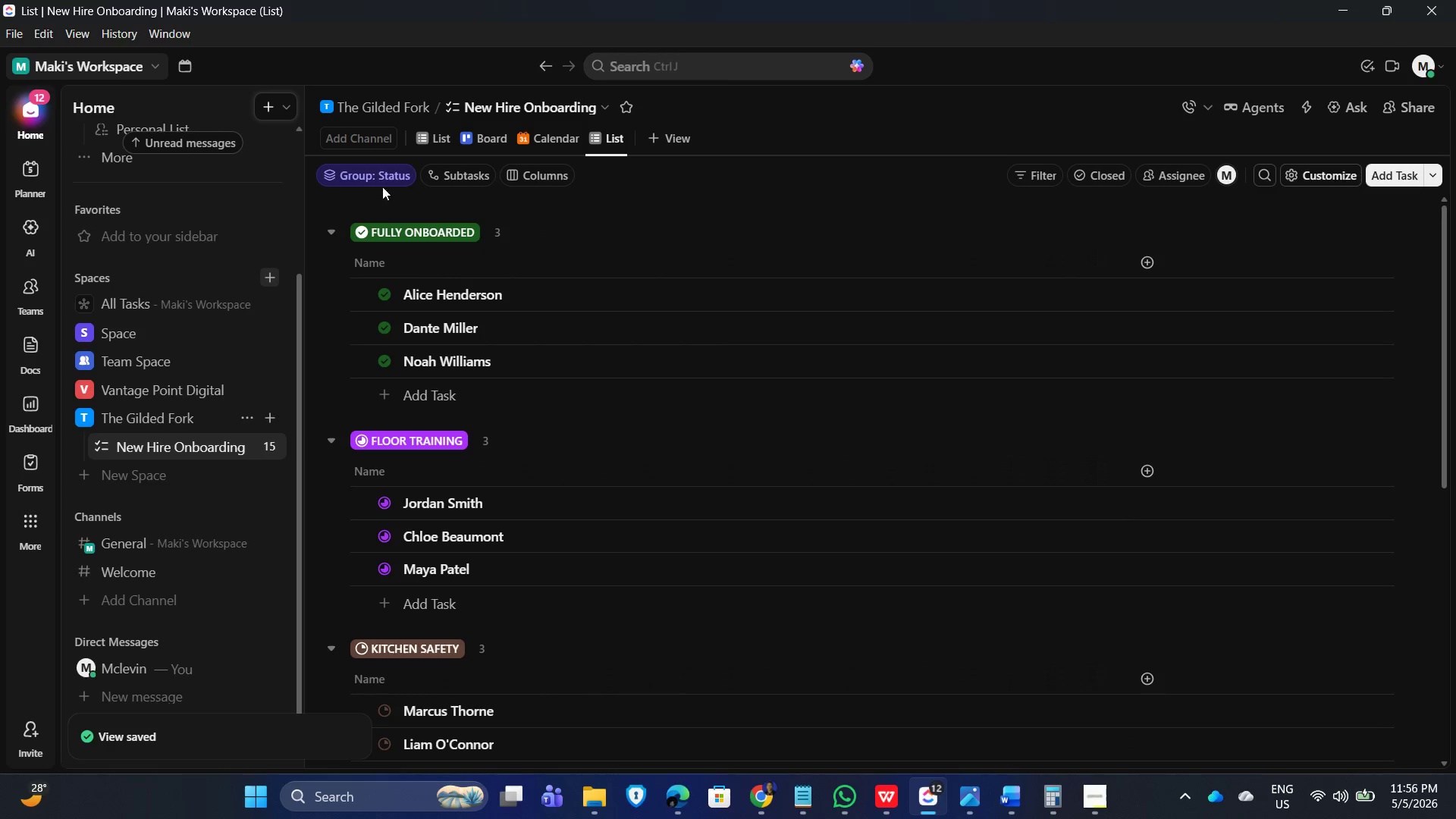 
left_click([364, 177])
 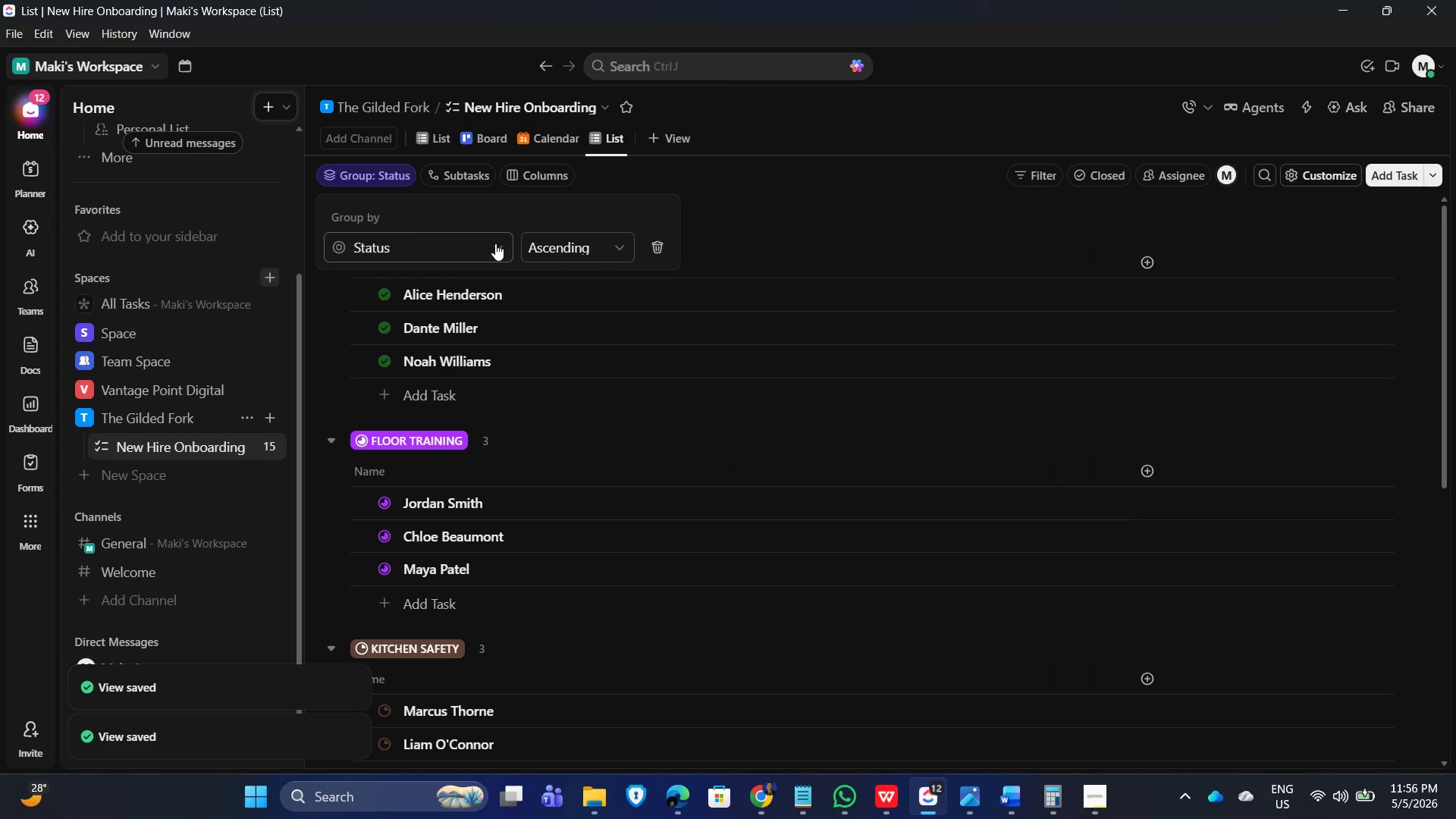 
left_click([502, 239])
 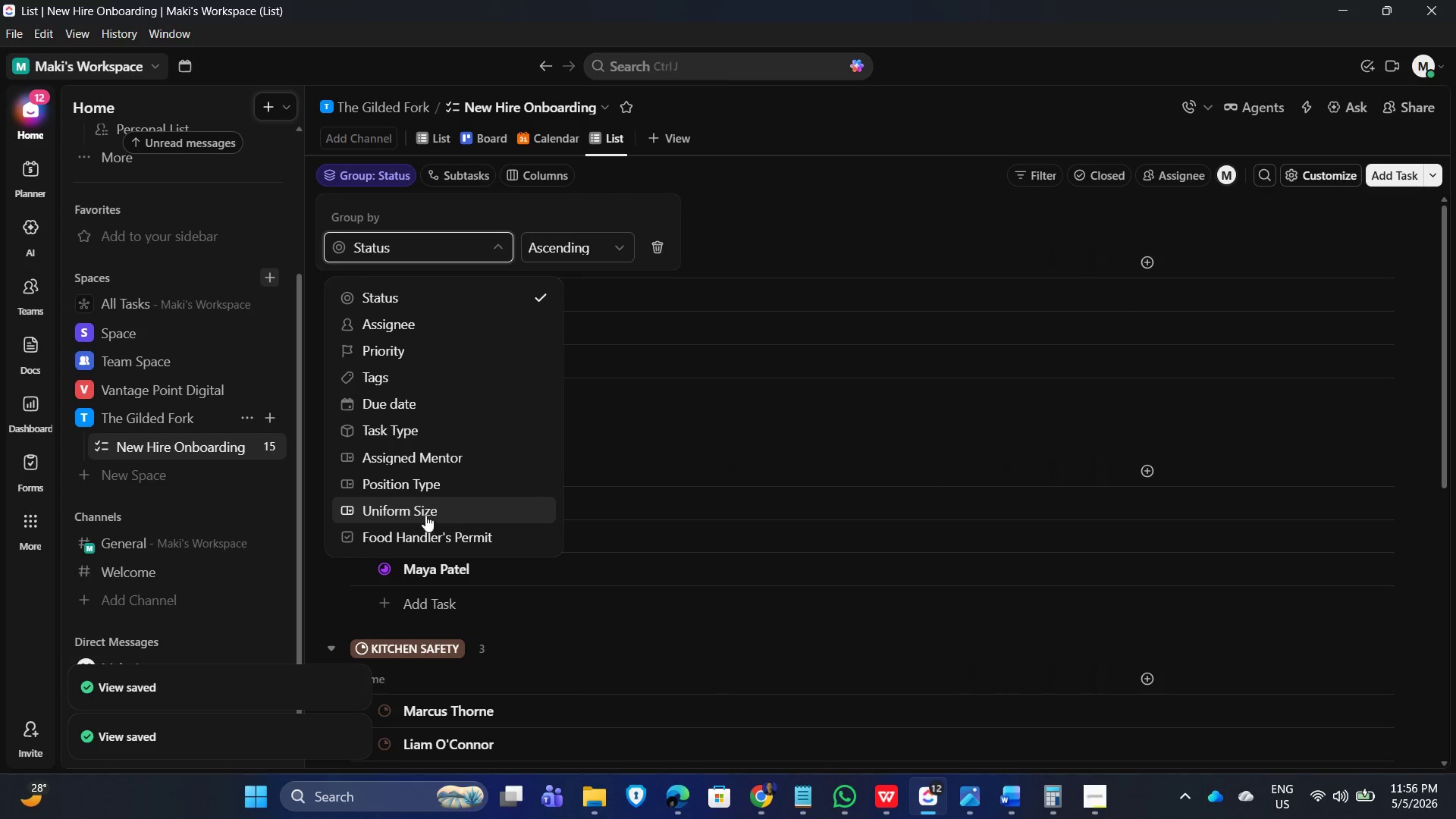 
left_click([428, 492])
 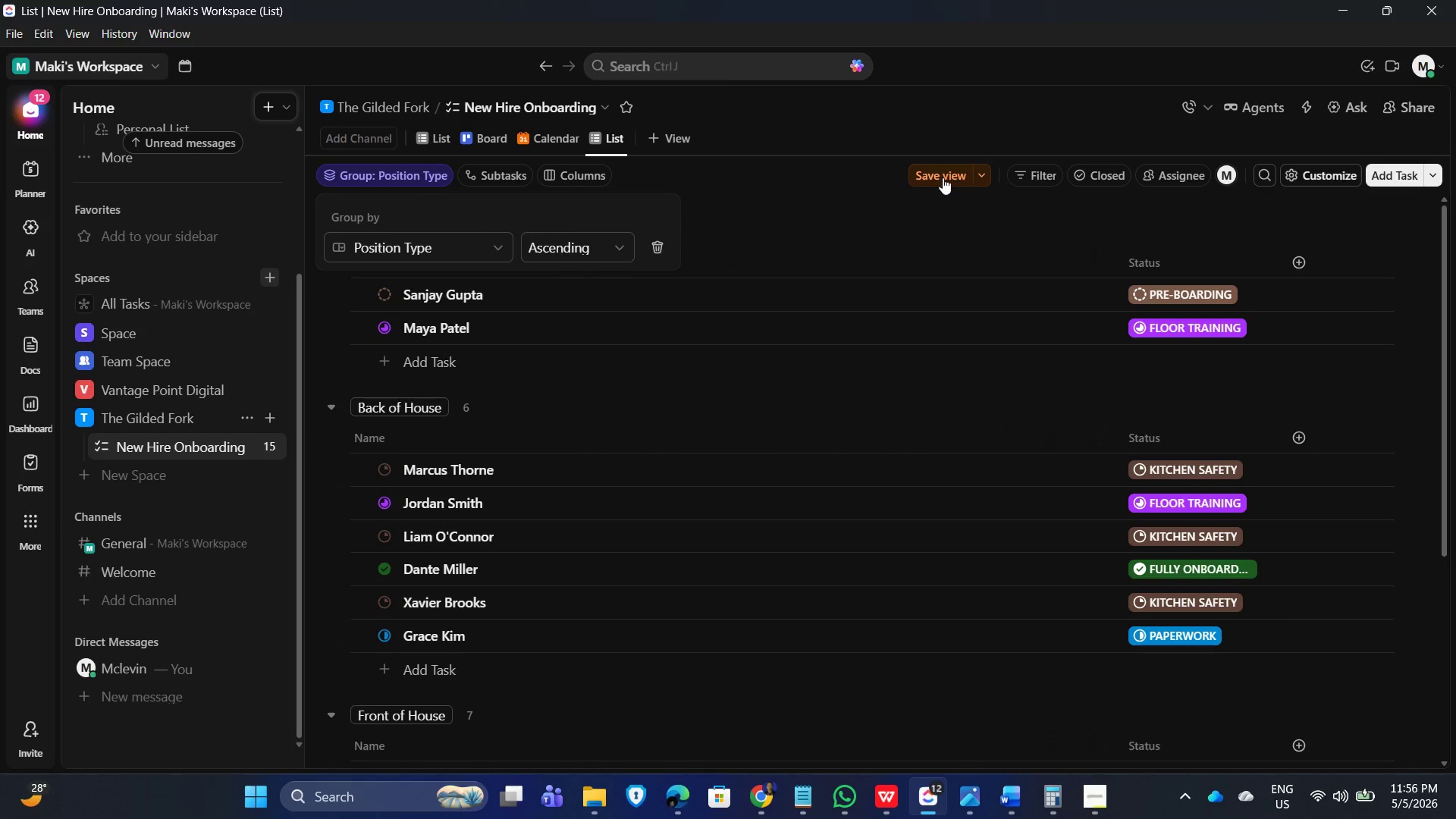 
left_click([937, 174])
 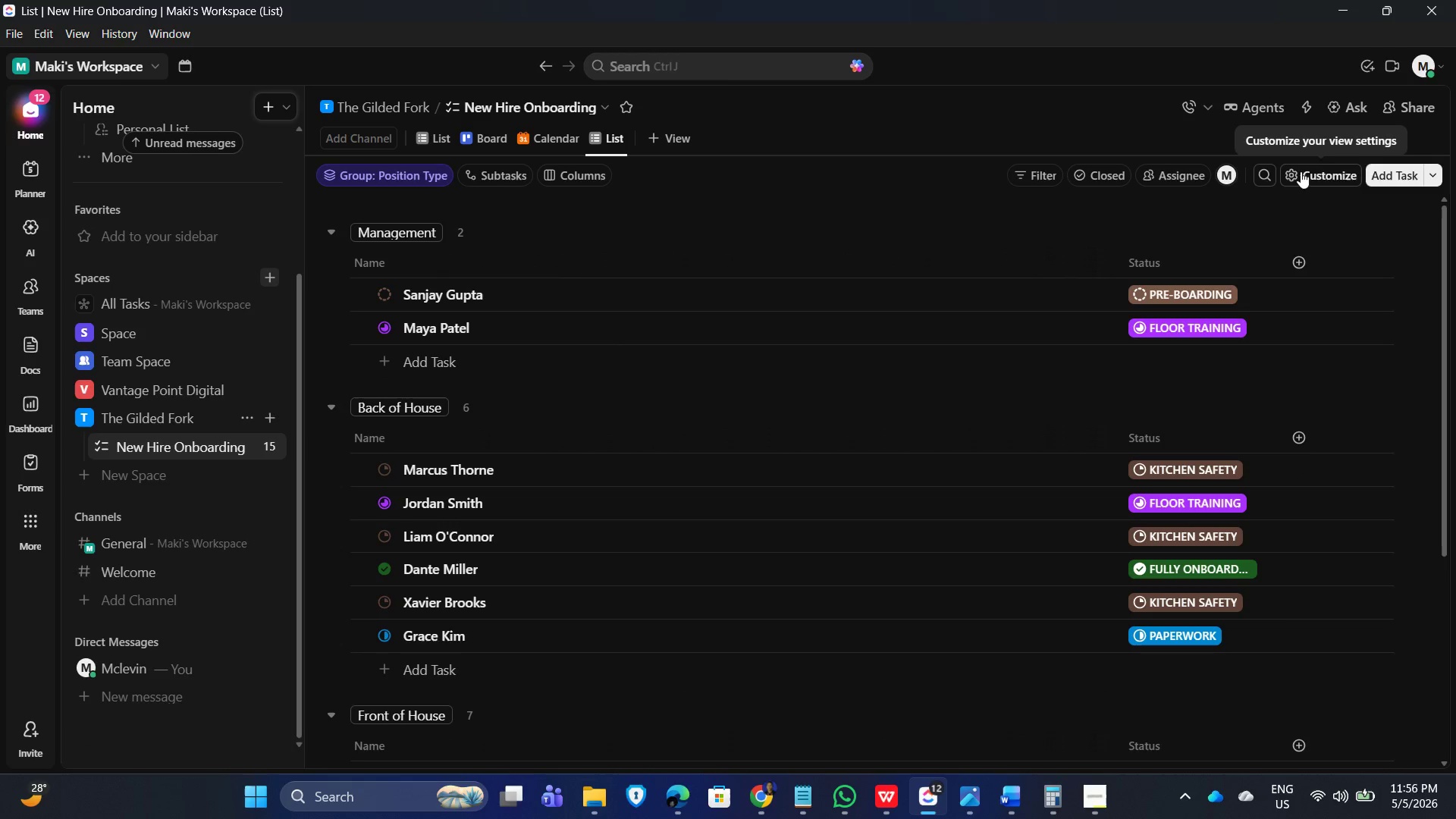 
left_click([1306, 171])
 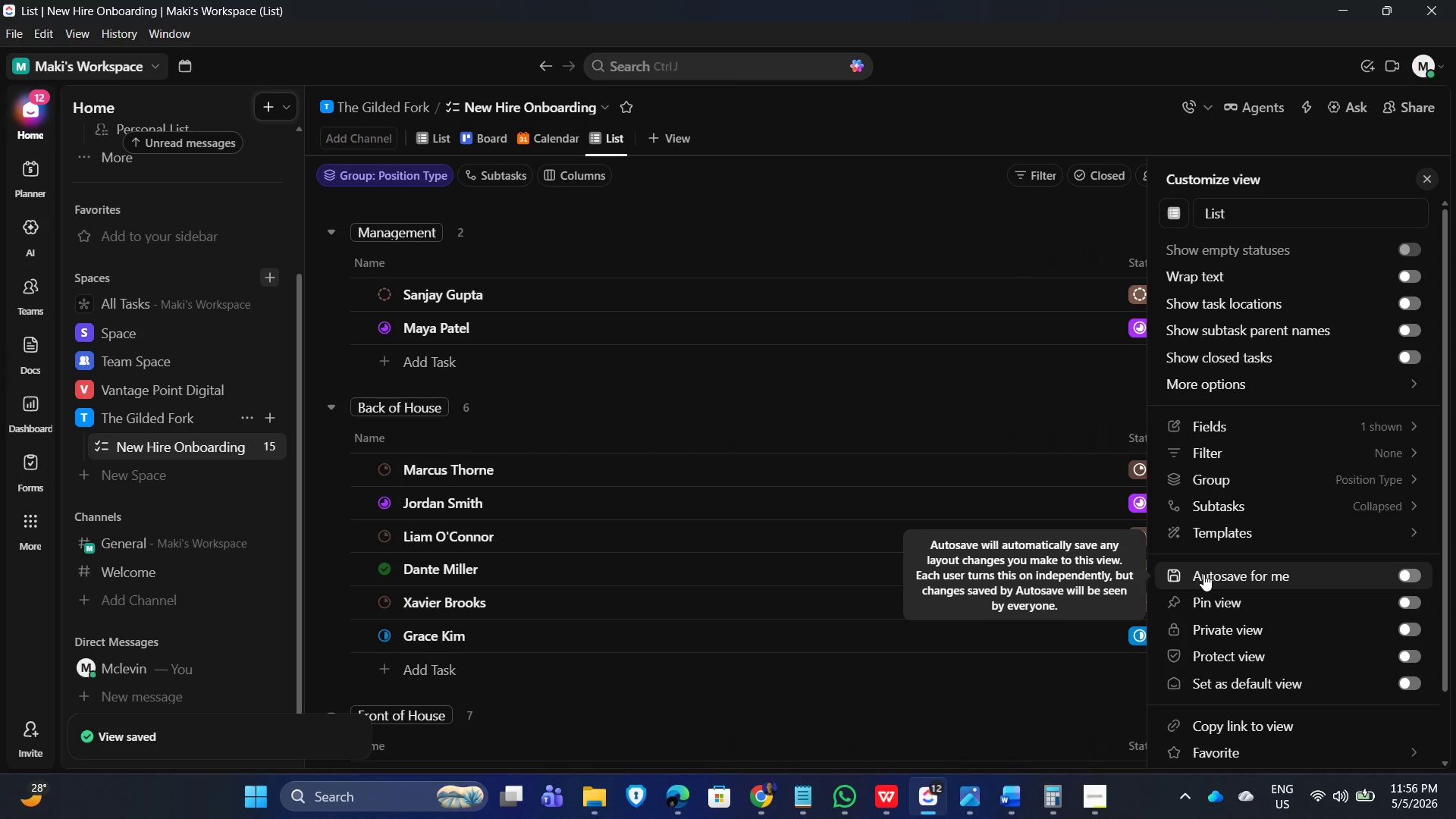 
left_click([1203, 574])
 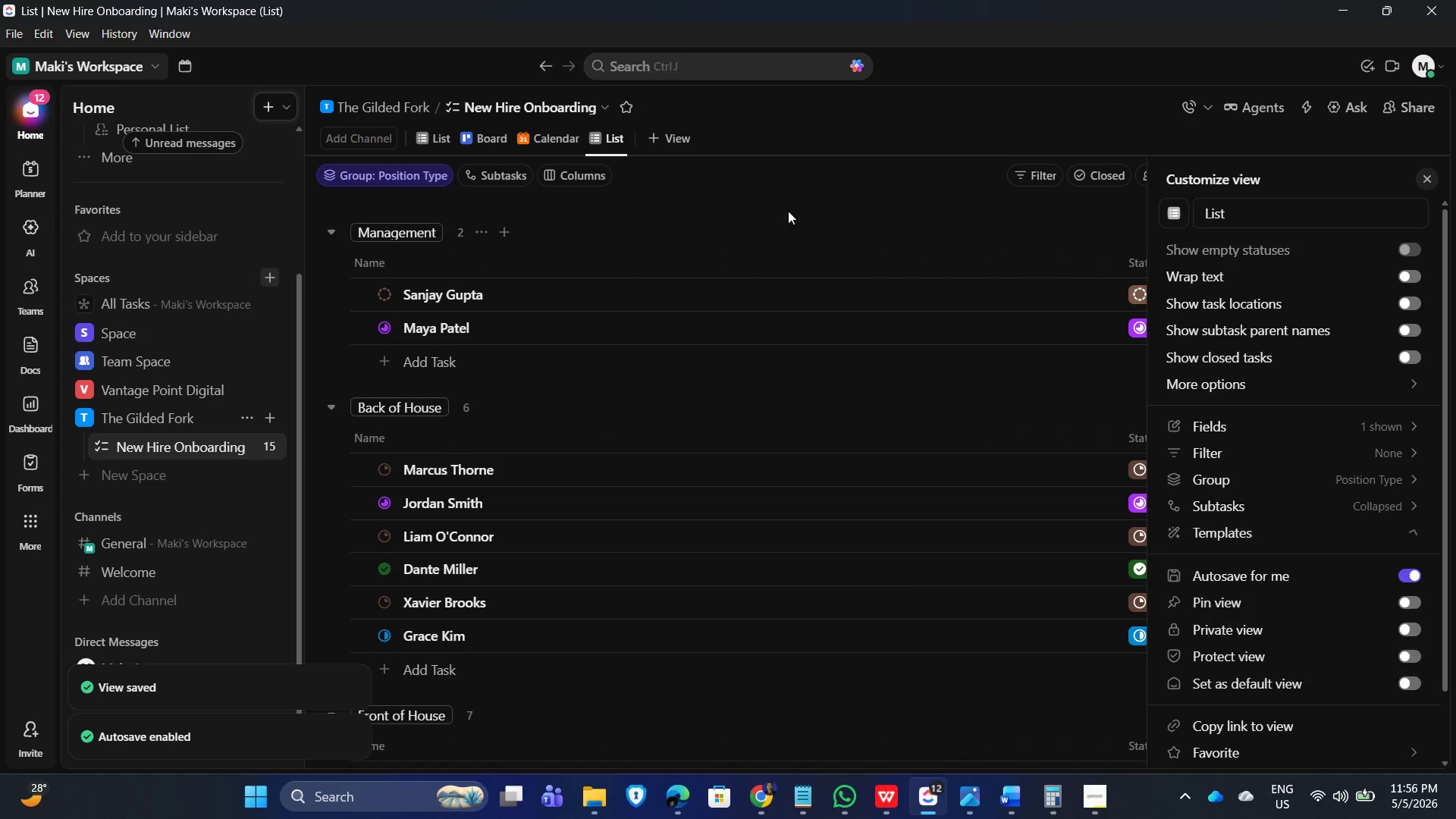 
left_click([765, 206])
 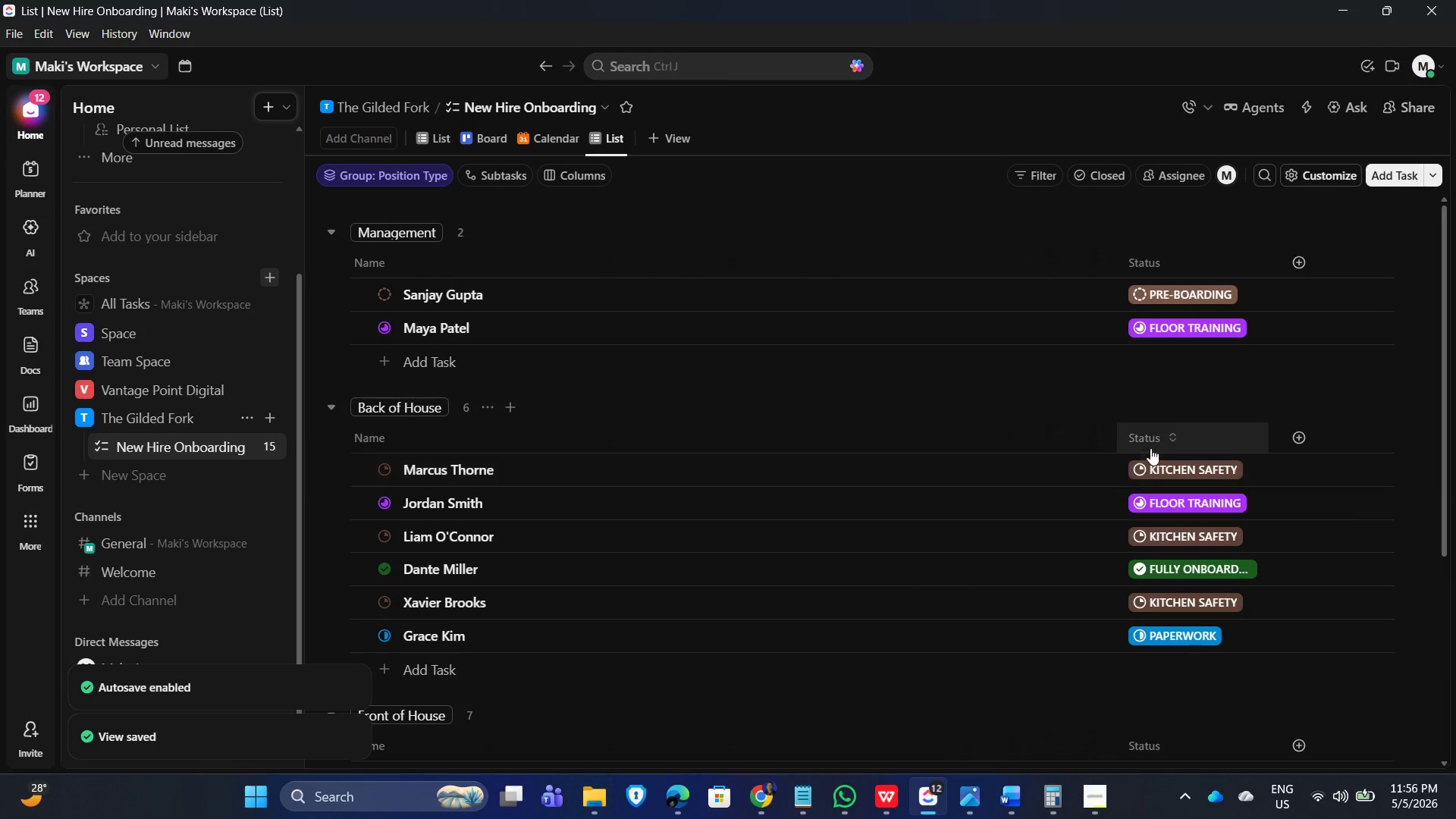 
left_click([1158, 435])
 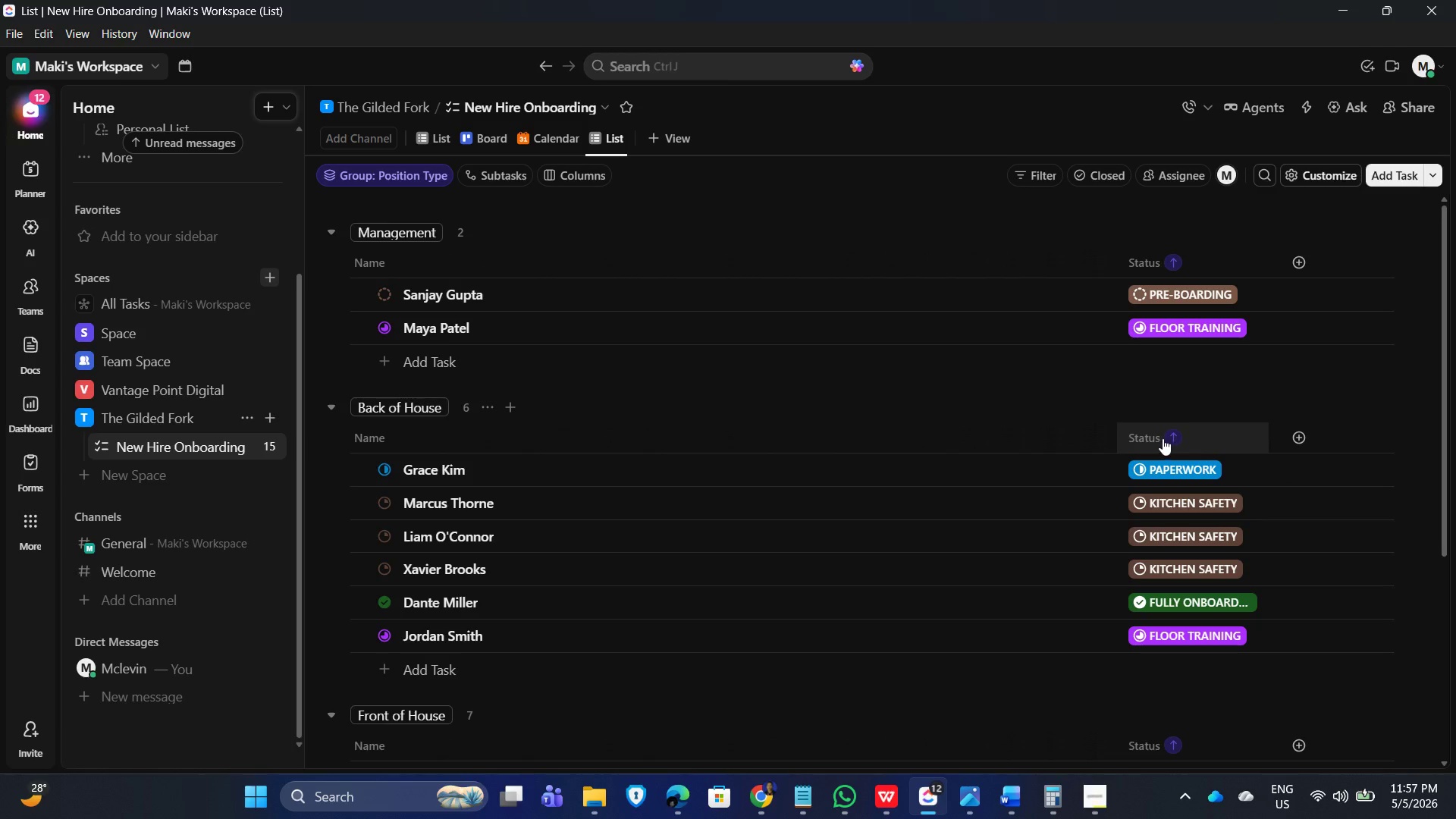 
wait(12.36)
 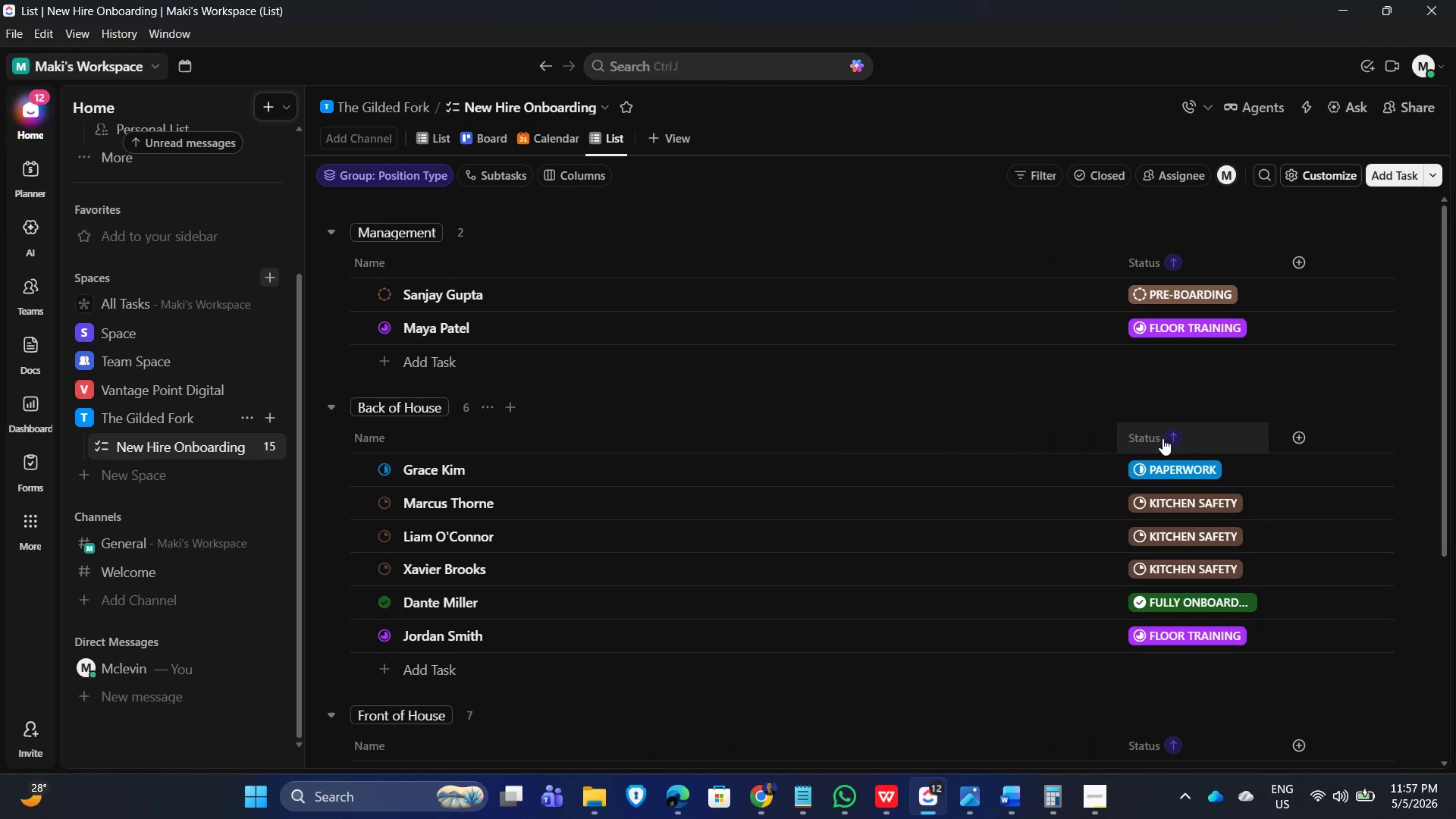 
left_click([1169, 440])